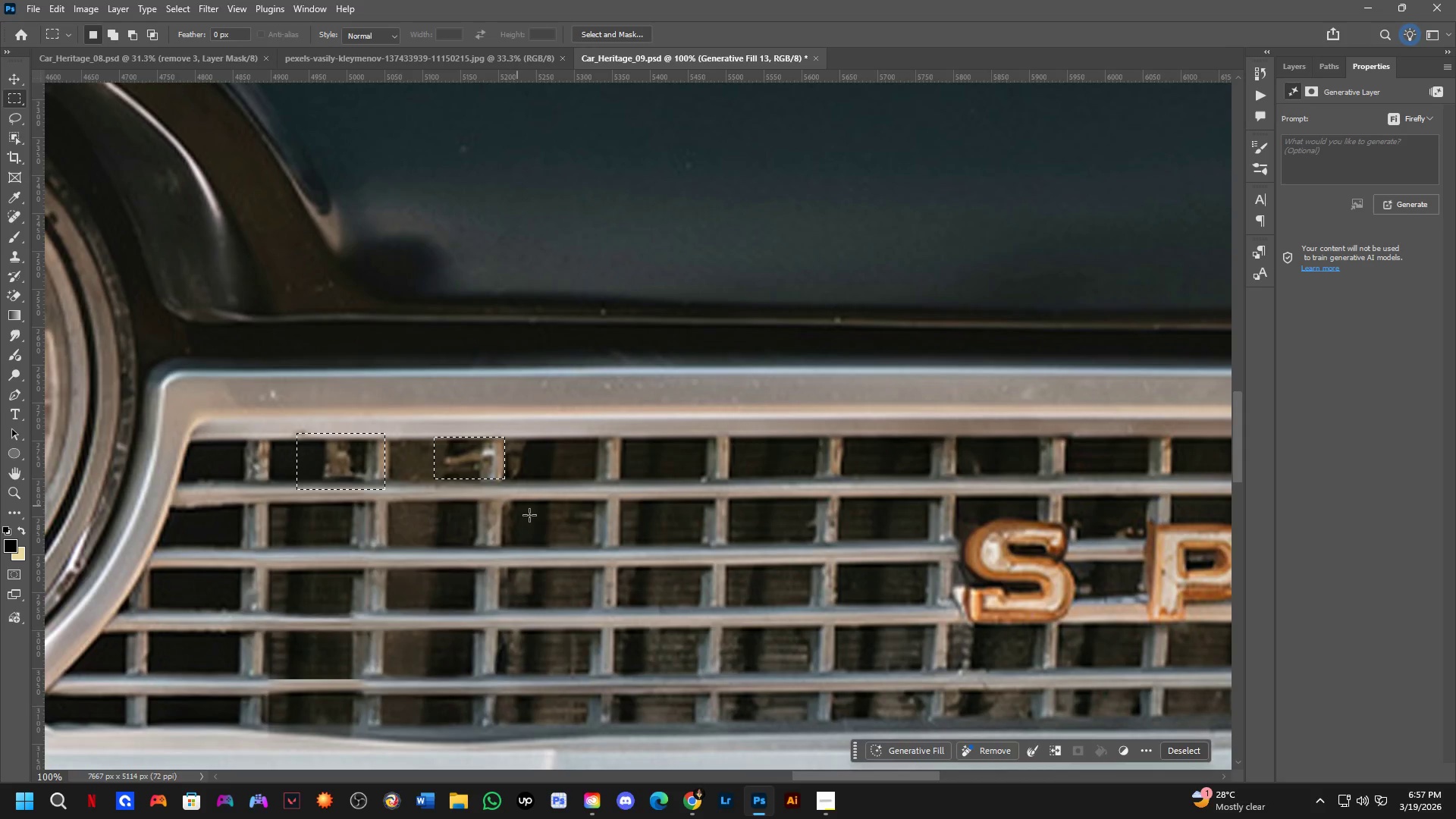 
hold_key(key=Space, duration=0.61)
 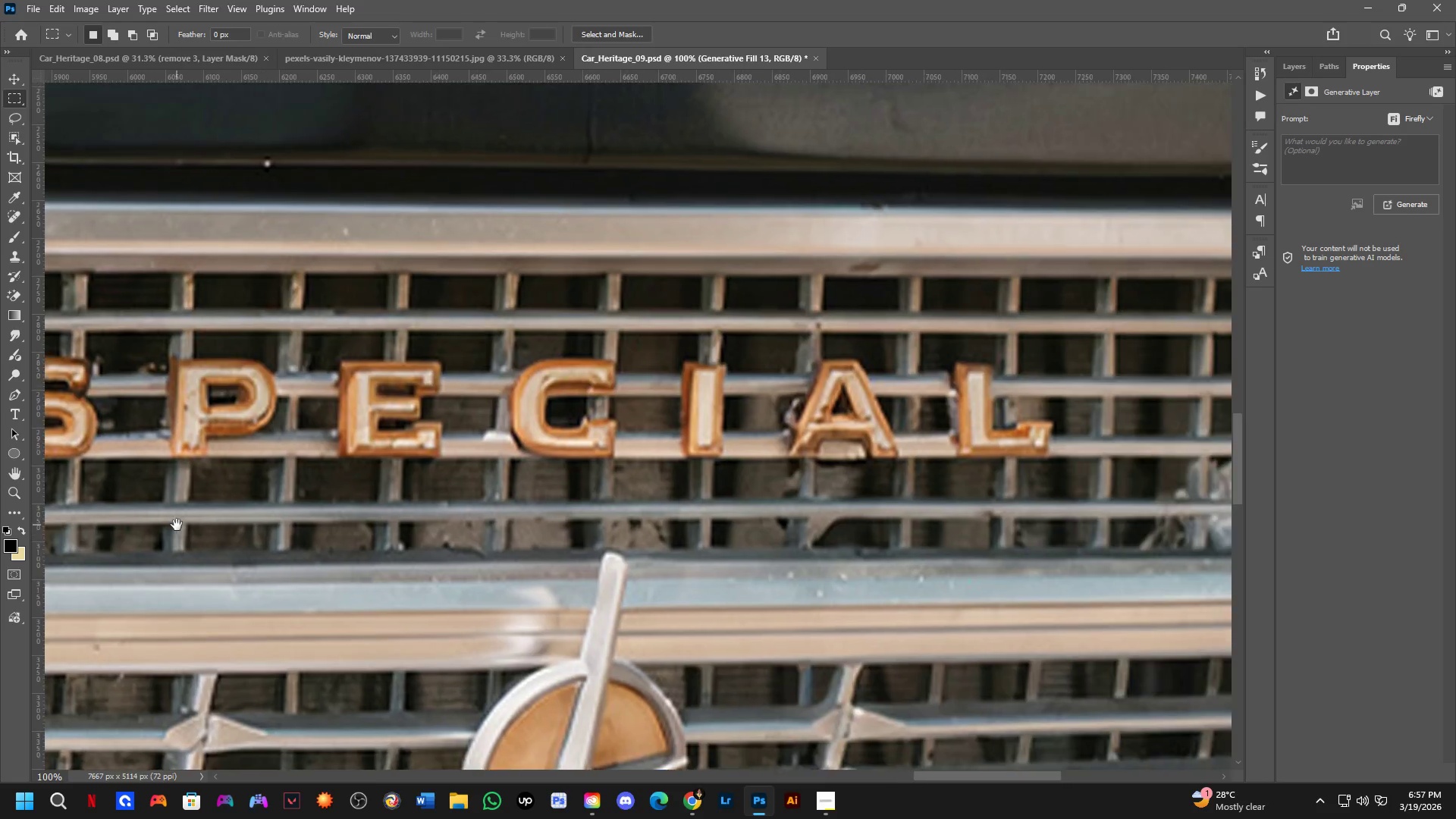 
left_click_drag(start_coordinate=[832, 599], to_coordinate=[431, 381])
 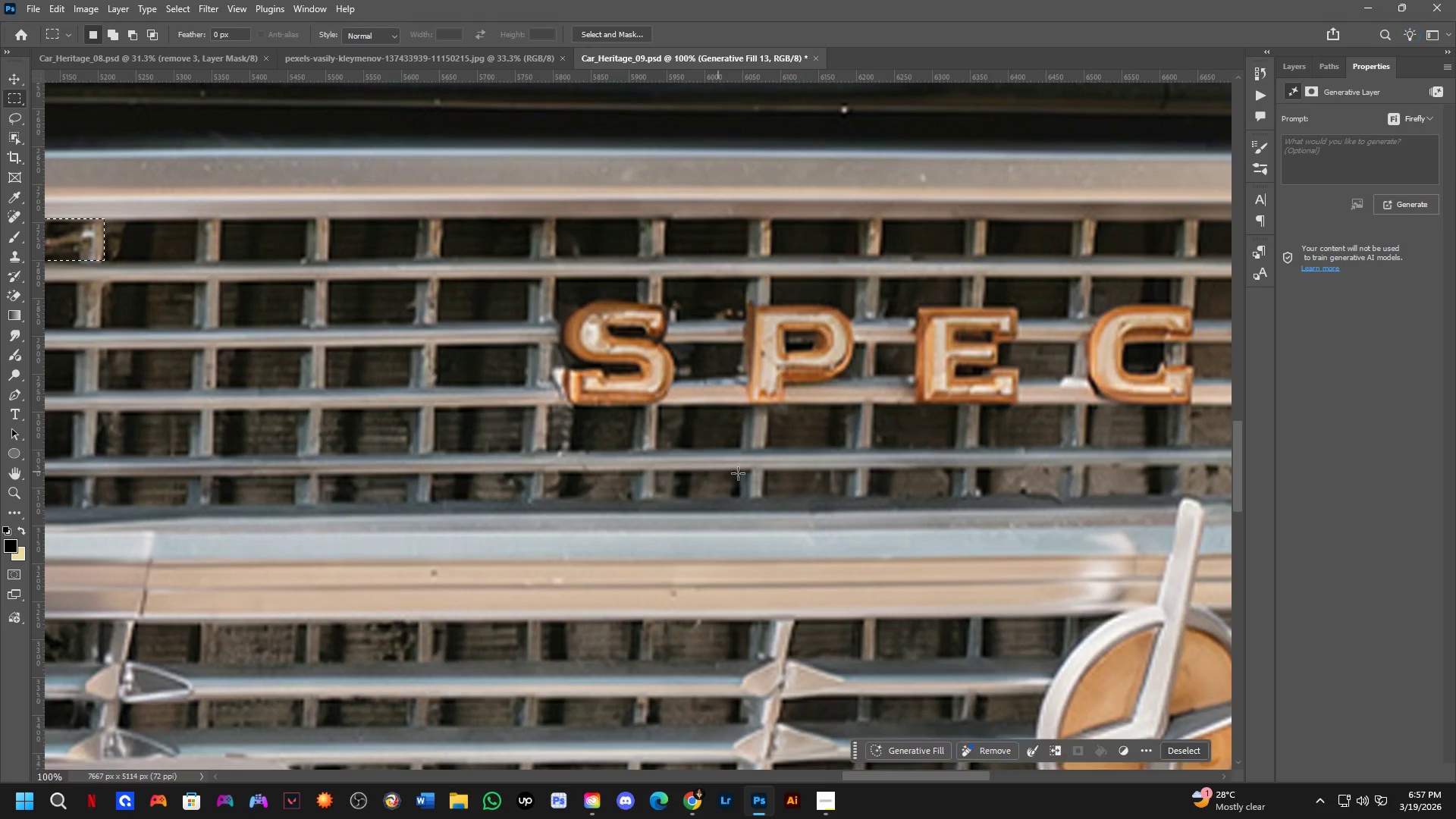 
hold_key(key=Space, duration=0.53)
 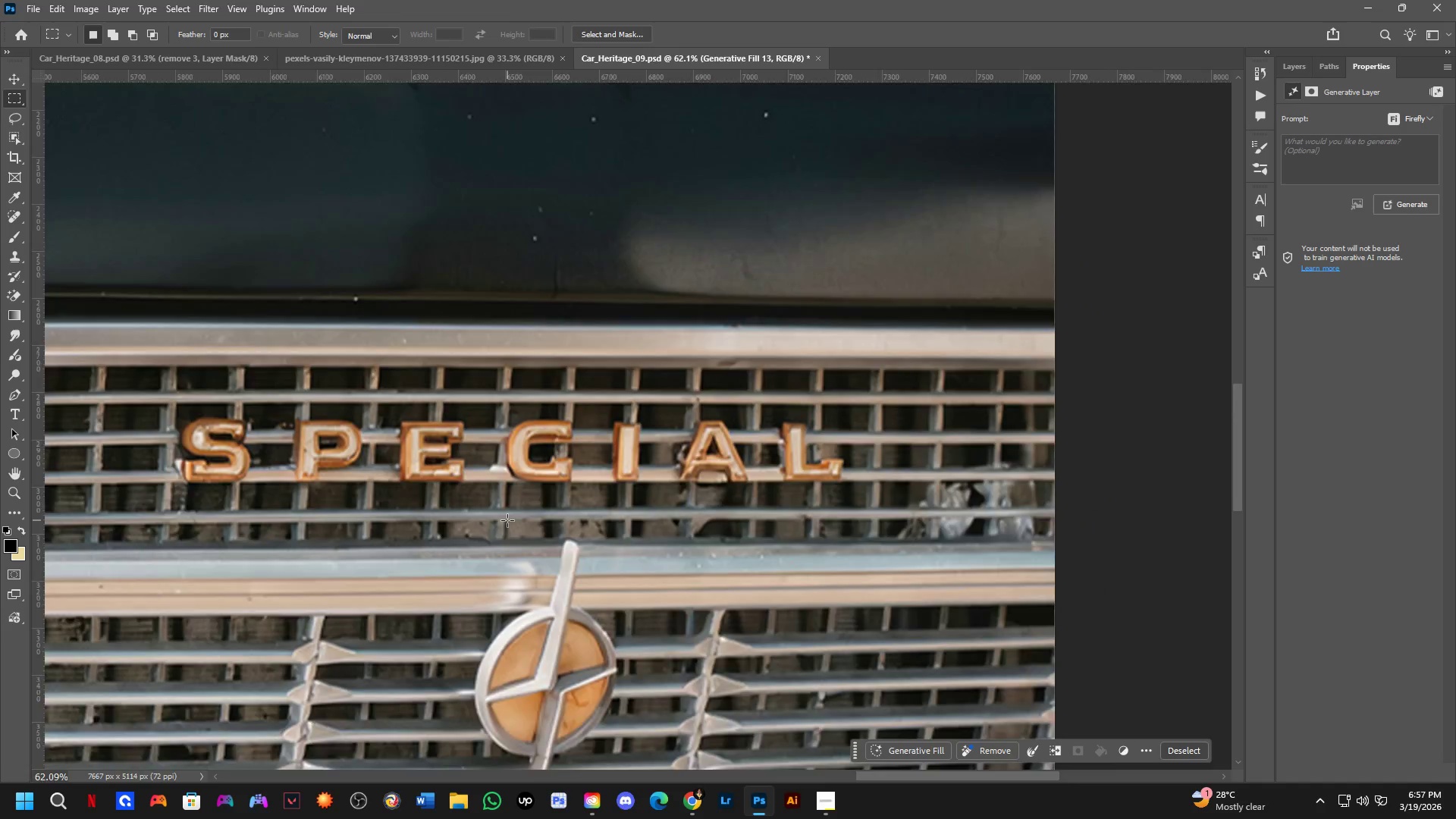 
left_click_drag(start_coordinate=[754, 471], to_coordinate=[177, 525])
 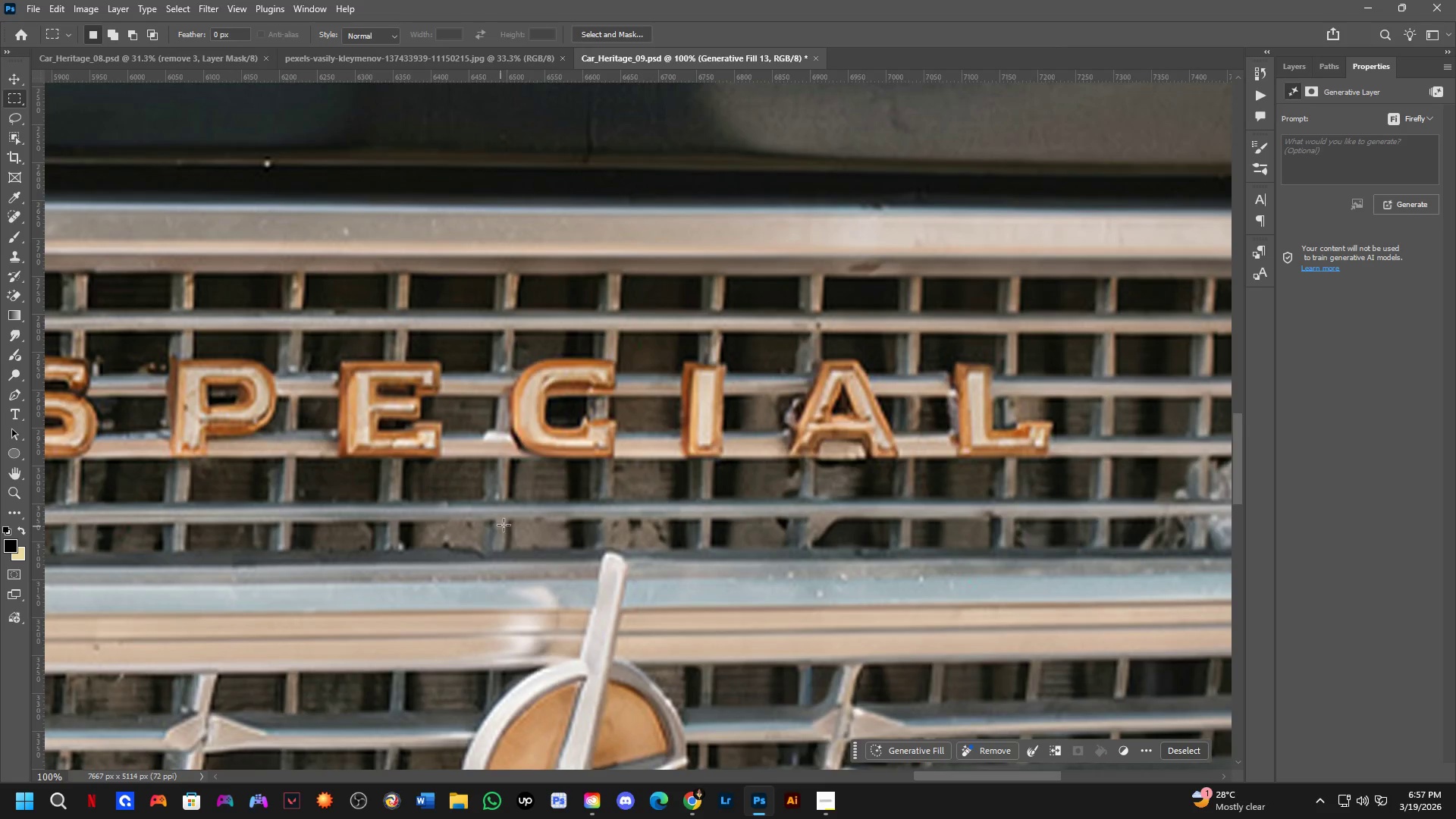 
hold_key(key=Space, duration=0.61)
 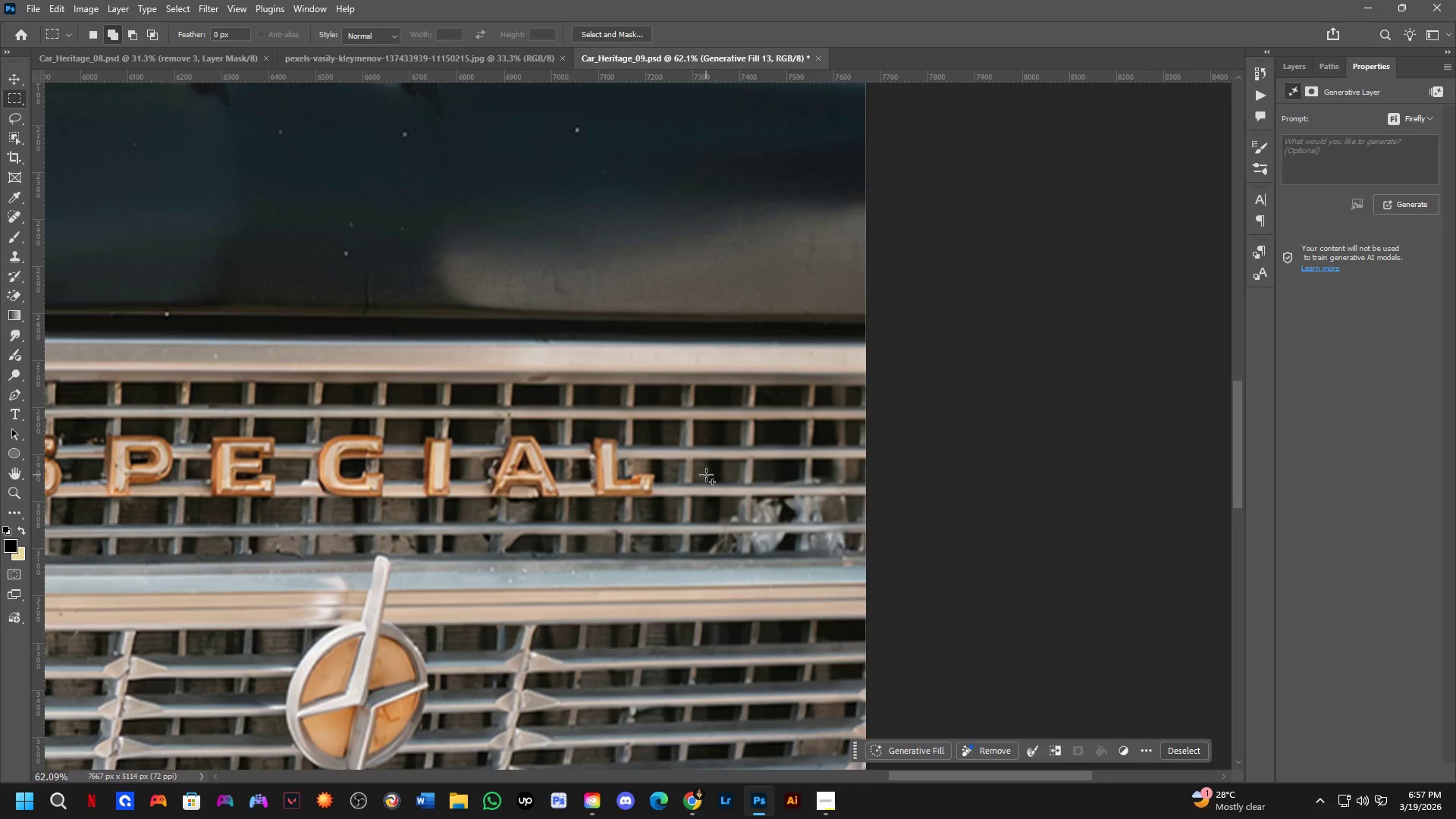 
left_click_drag(start_coordinate=[798, 541], to_coordinate=[681, 548])
 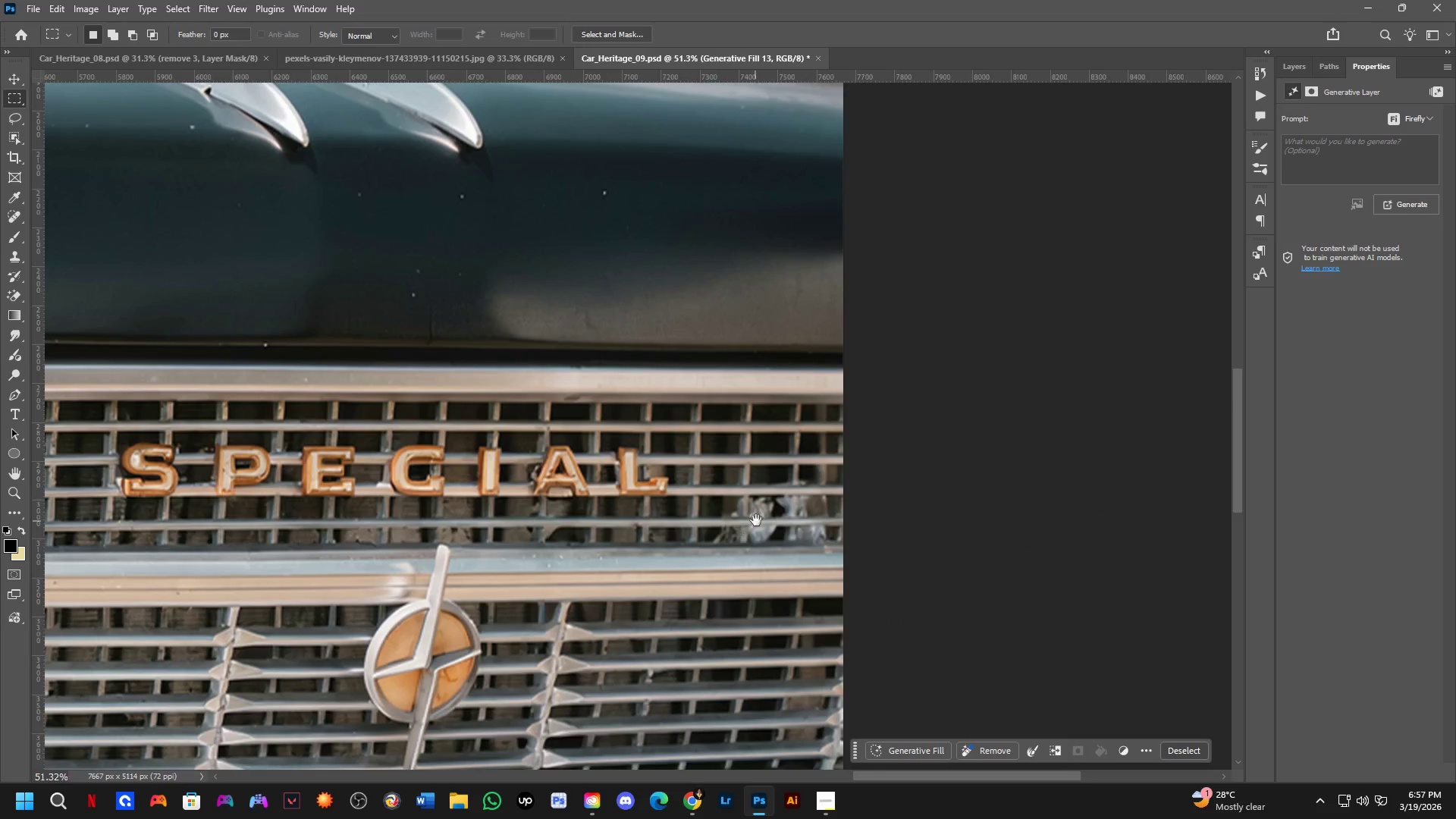 
scroll: coordinate [507, 520], scroll_direction: down, amount: 7.0
 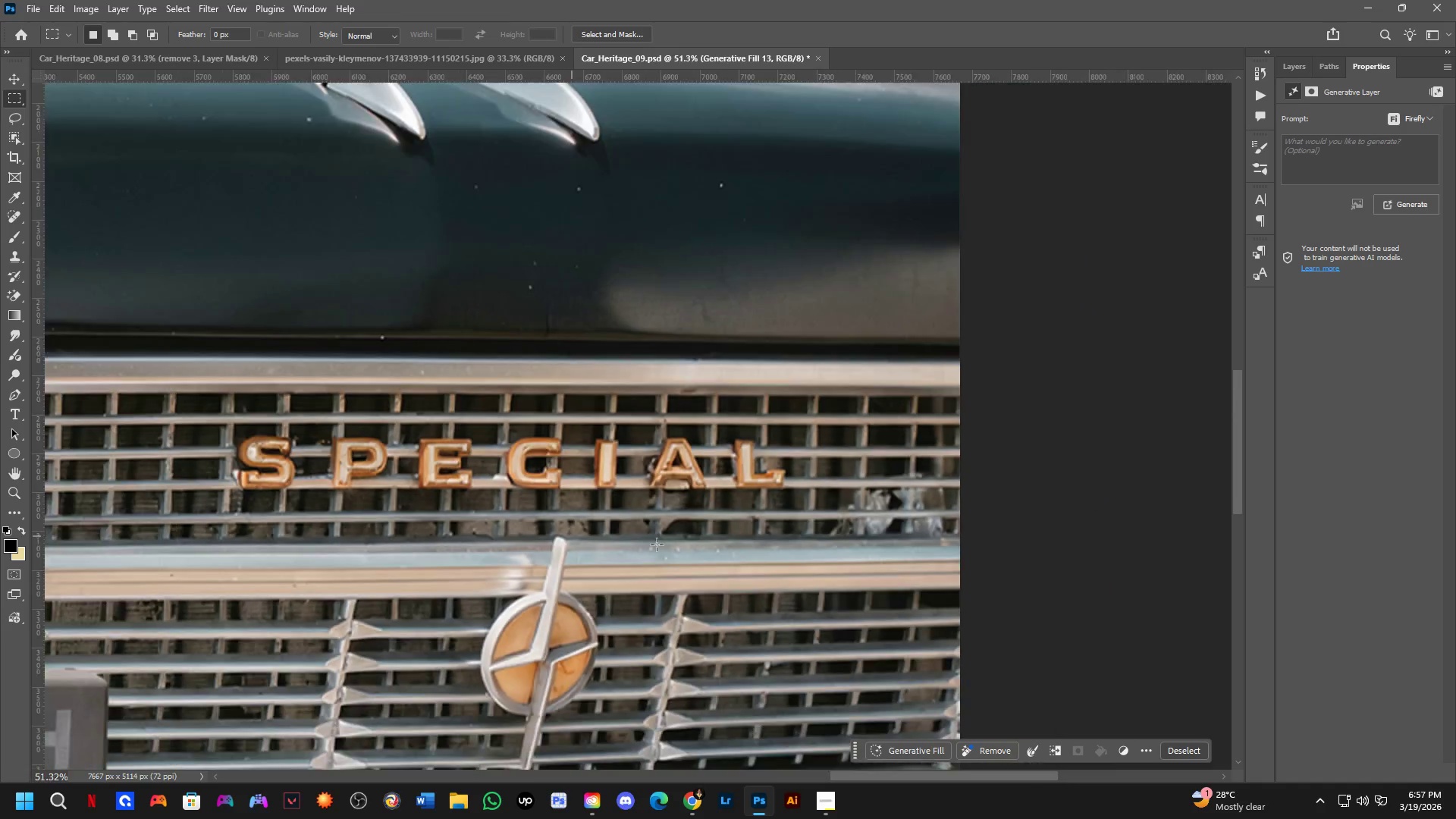 
key(Shift+ShiftLeft)
 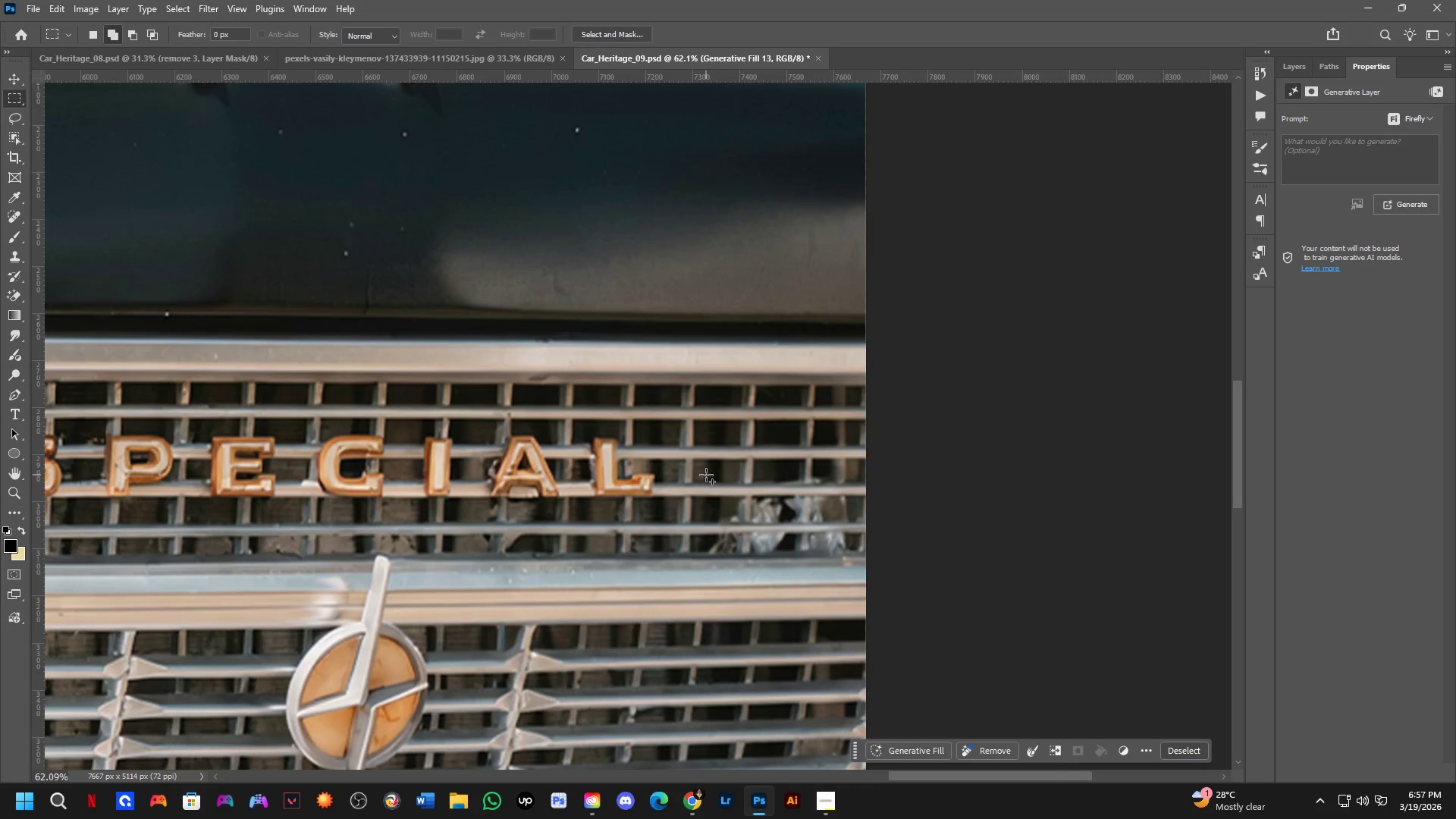 
left_click_drag(start_coordinate=[706, 475], to_coordinate=[870, 566])
 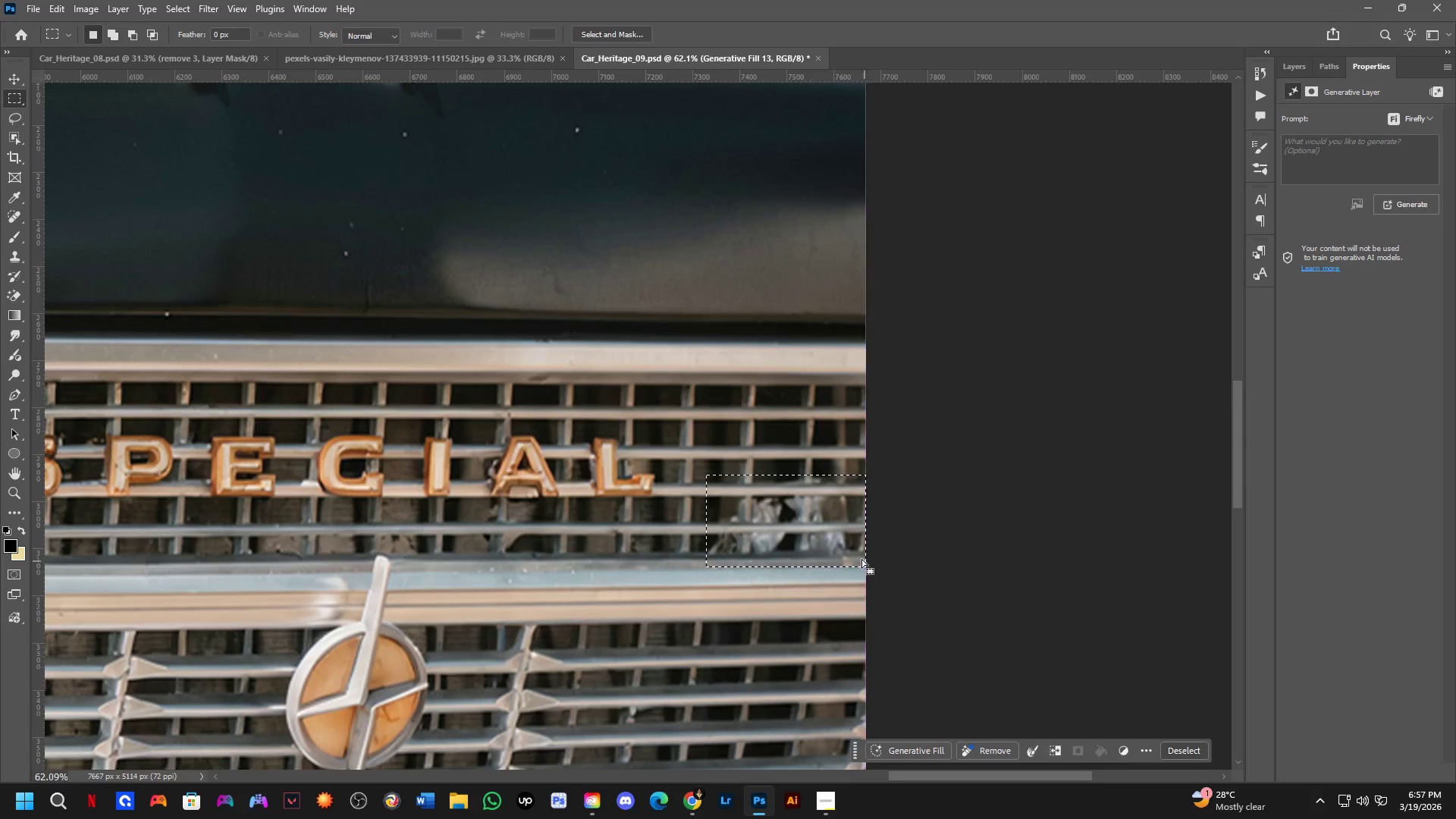 
scroll: coordinate [728, 481], scroll_direction: up, amount: 2.0
 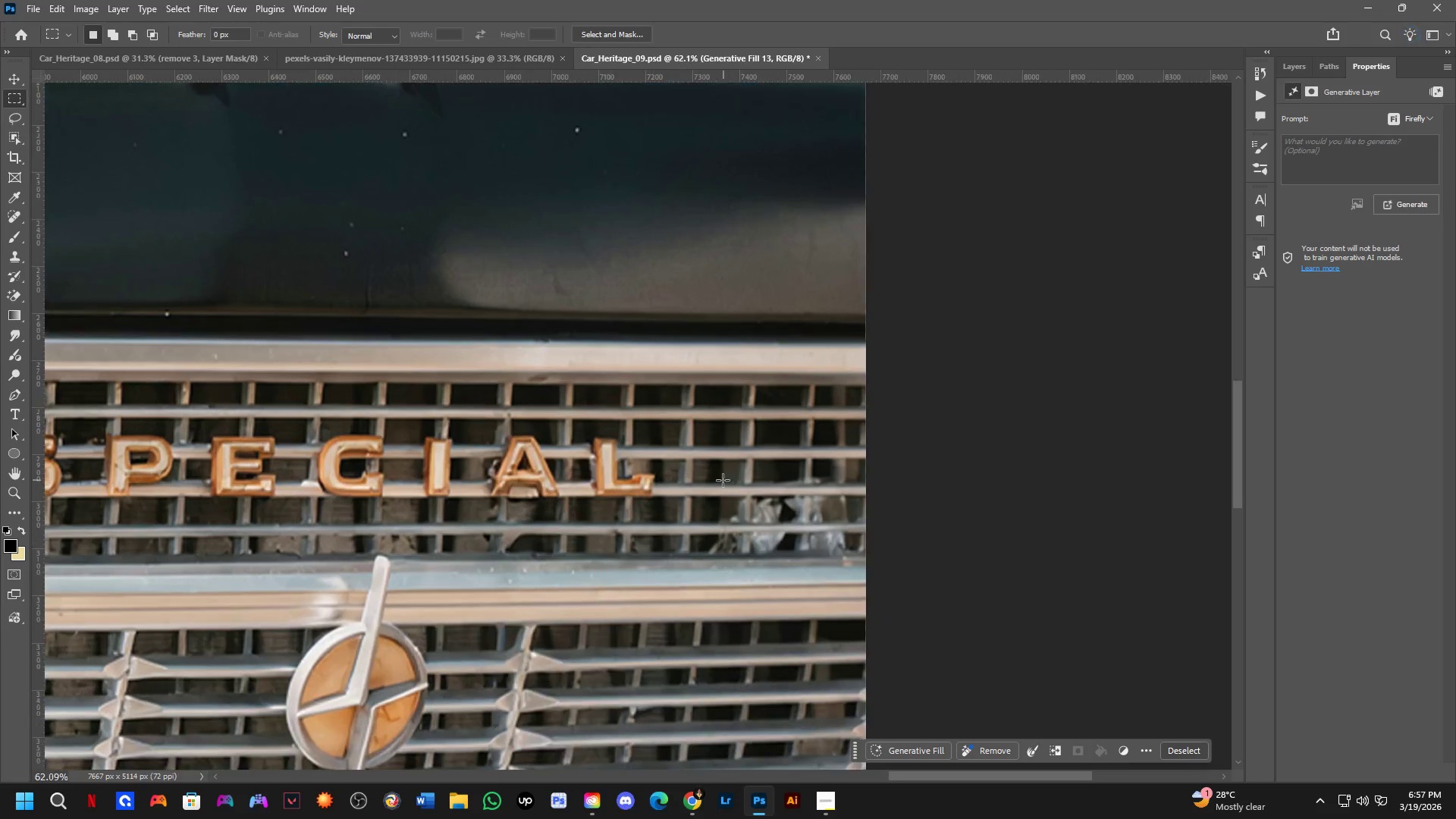 
hold_key(key=Space, duration=1.16)
 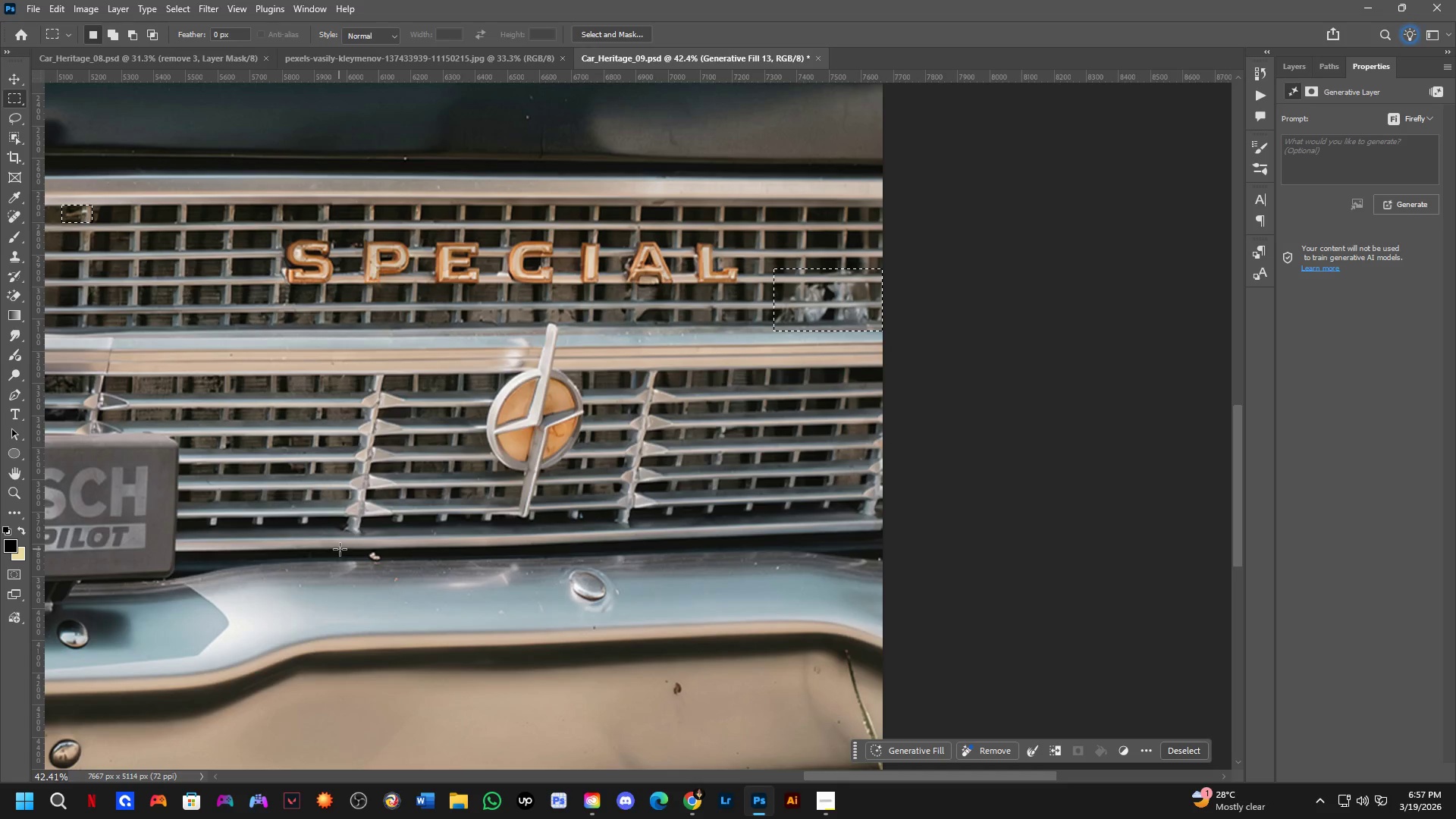 
left_click_drag(start_coordinate=[775, 610], to_coordinate=[800, 379])
 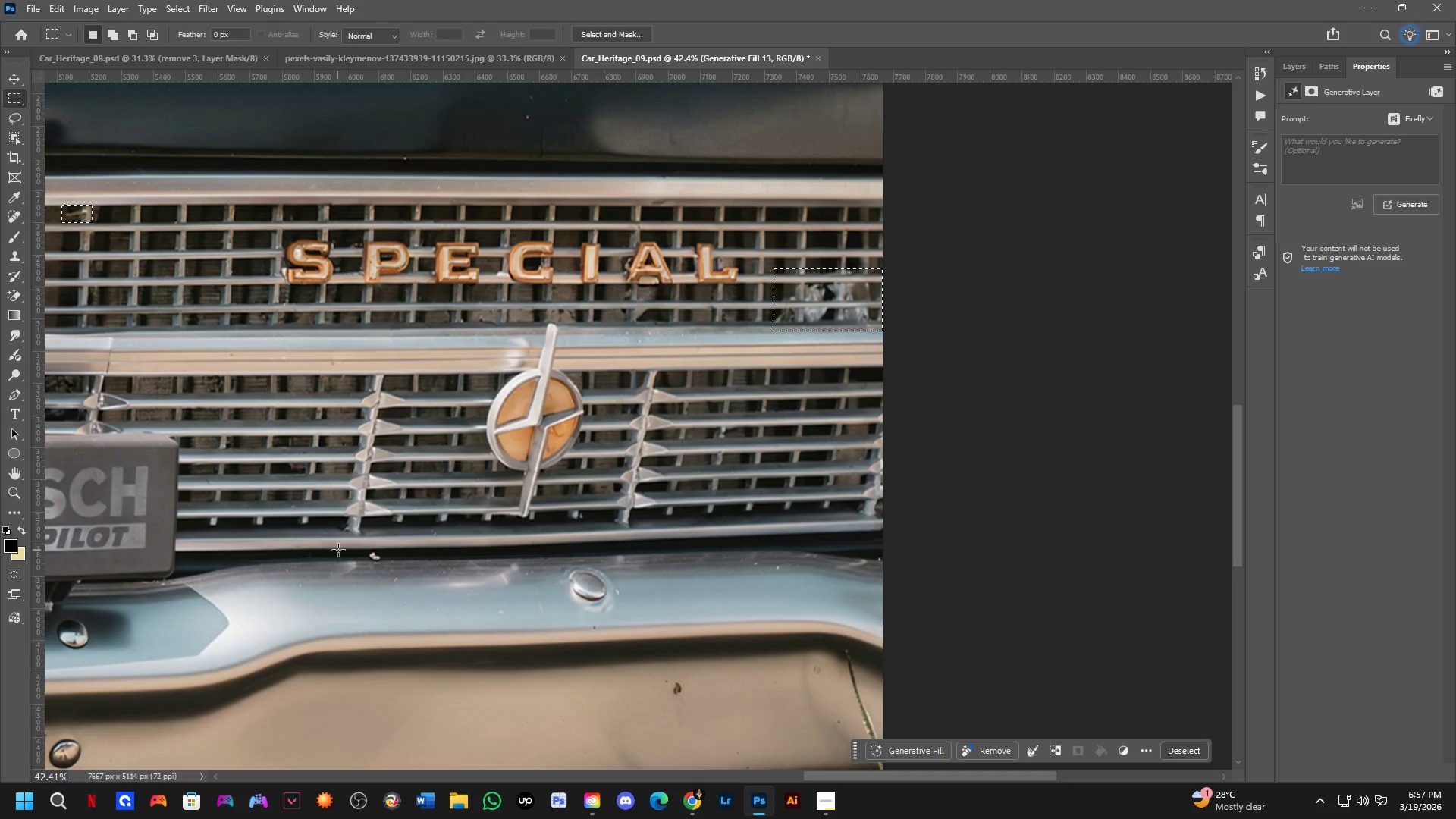 
scroll: coordinate [833, 554], scroll_direction: down, amount: 4.0
 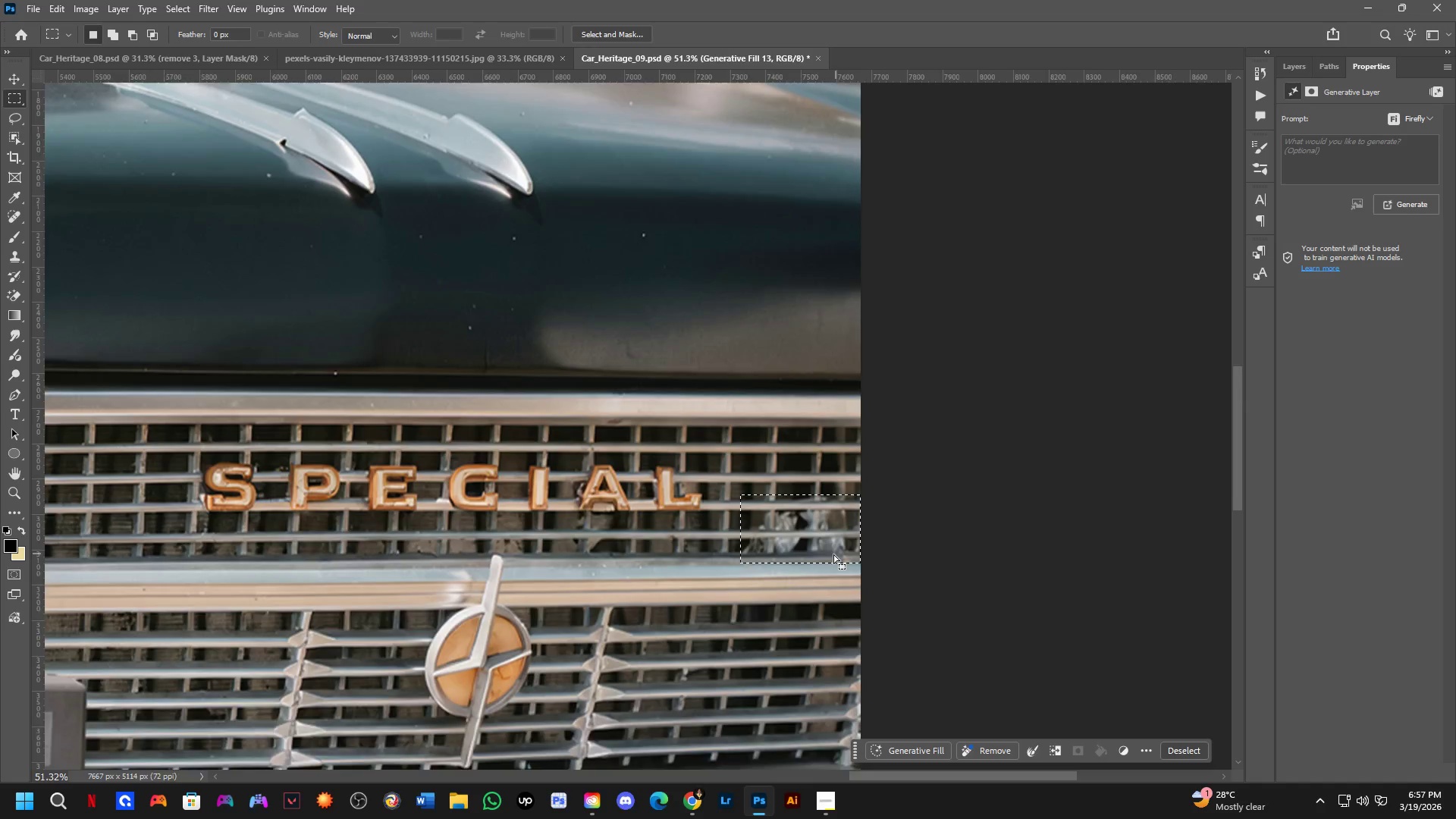 
hold_key(key=ShiftLeft, duration=0.31)
left_click_drag(start_coordinate=[362, 545], to_coordinate=[400, 570])
 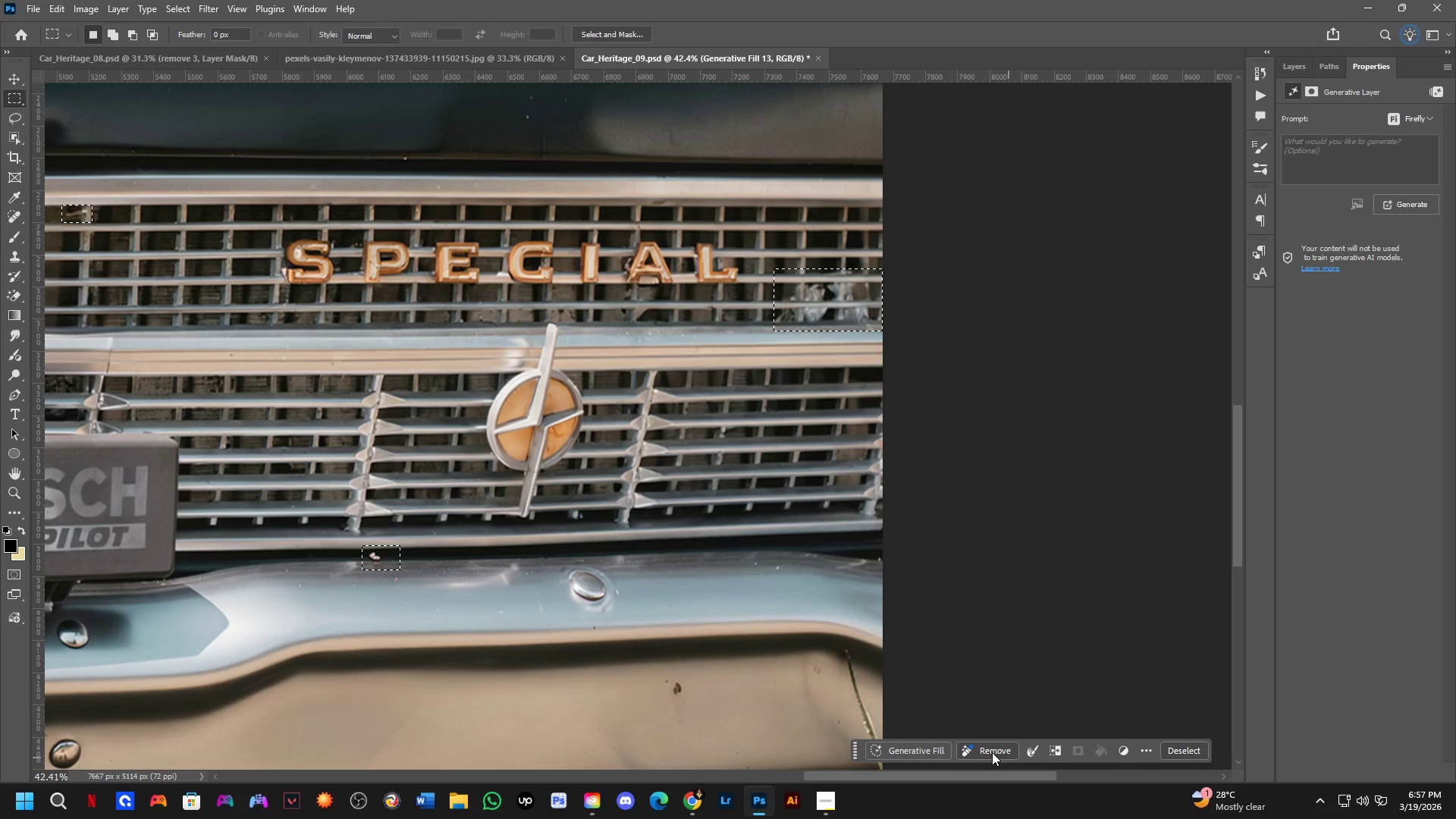 
left_click_drag(start_coordinate=[929, 751], to_coordinate=[937, 752])
 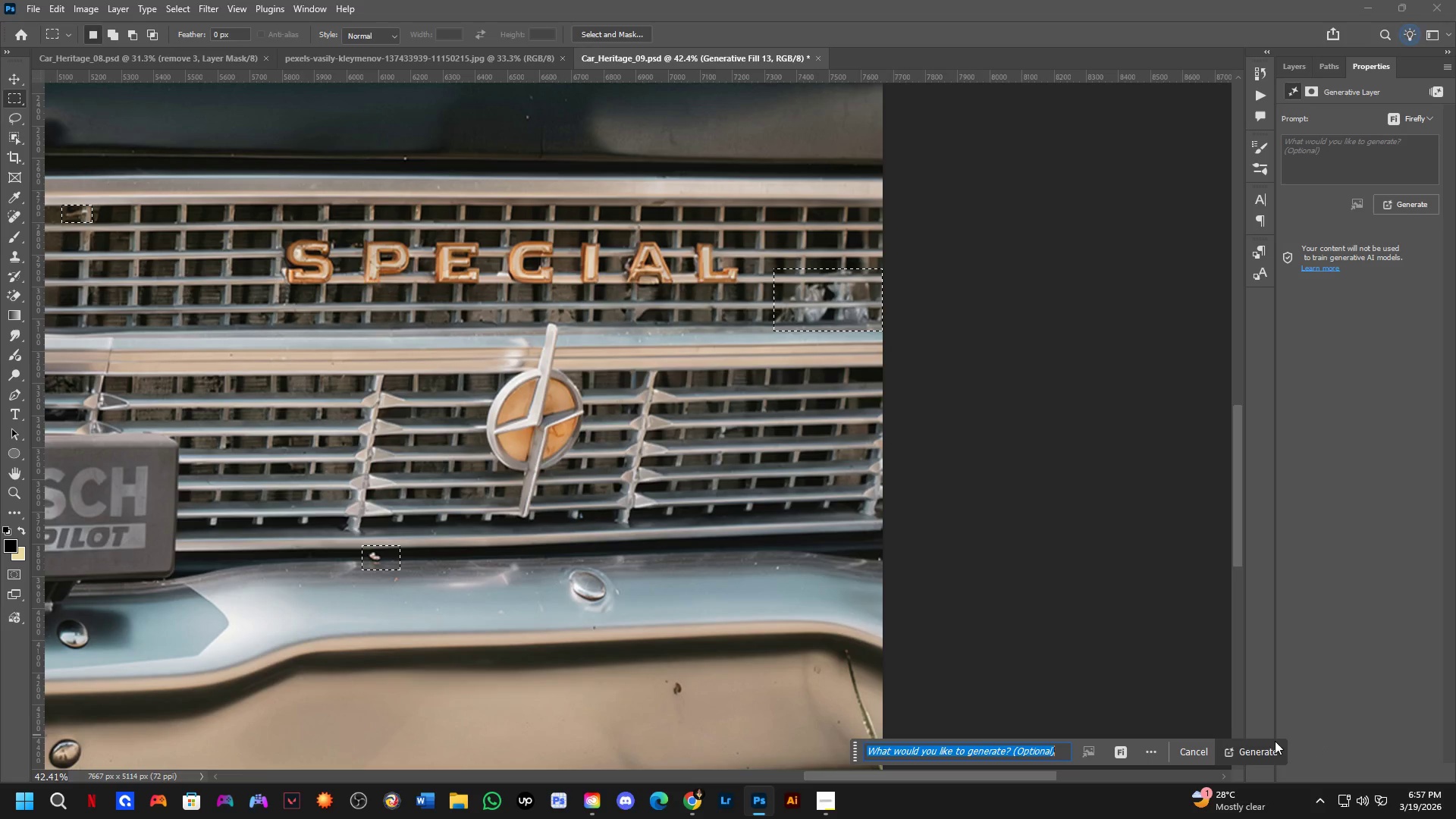 
double_click([1261, 745])
 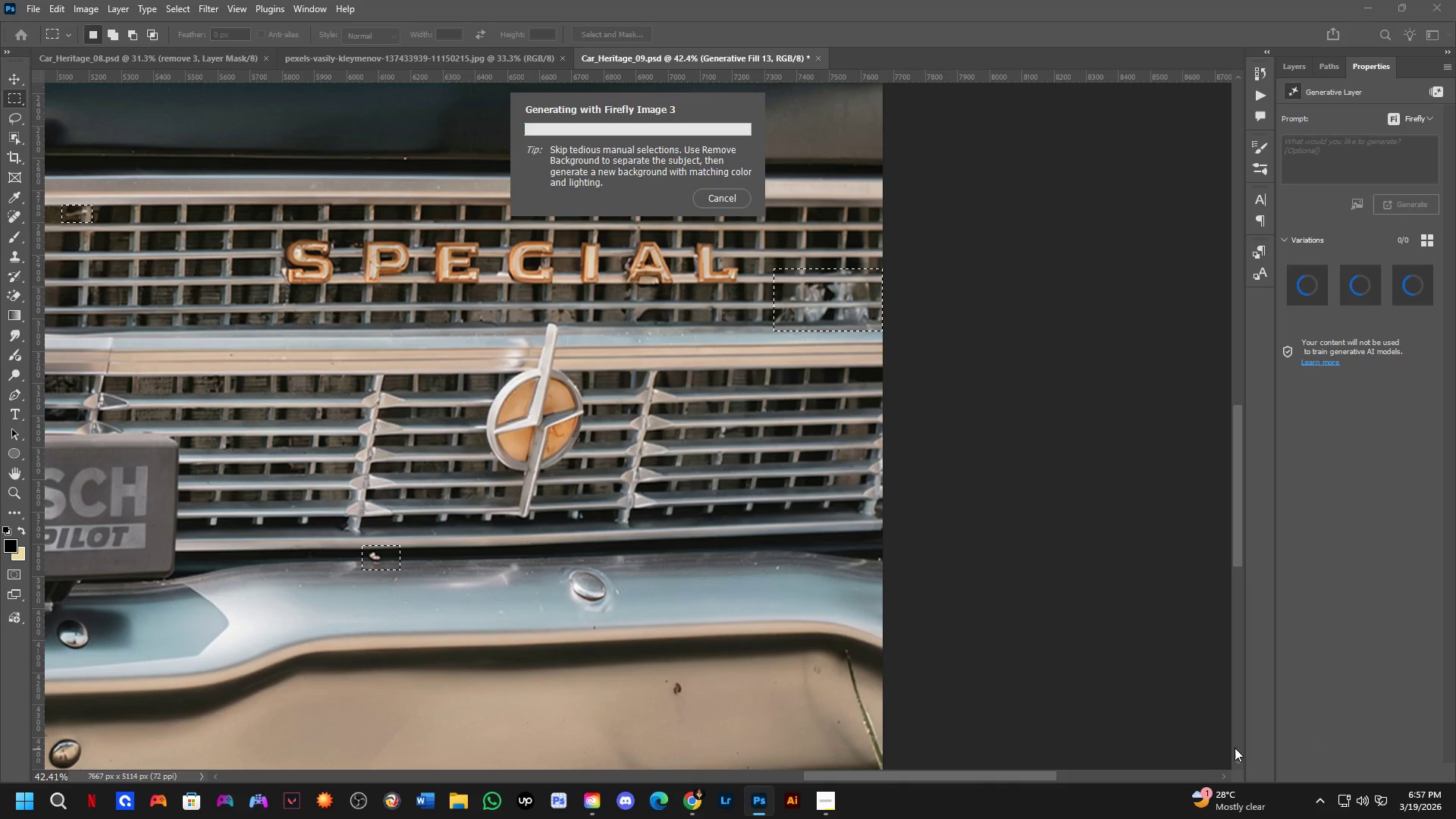 
key(Shift+ShiftLeft)
 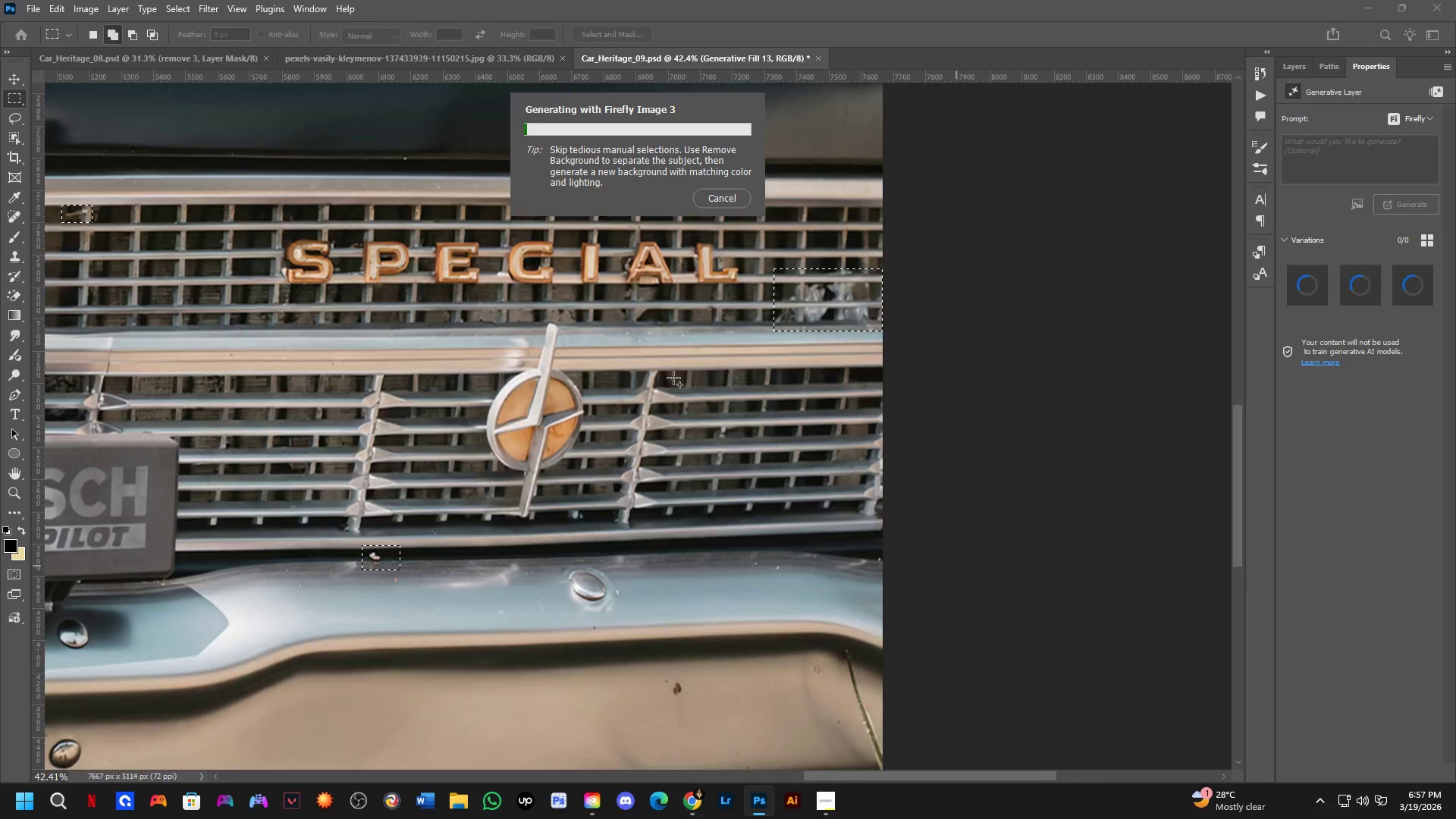 
key(Shift+ShiftLeft)
 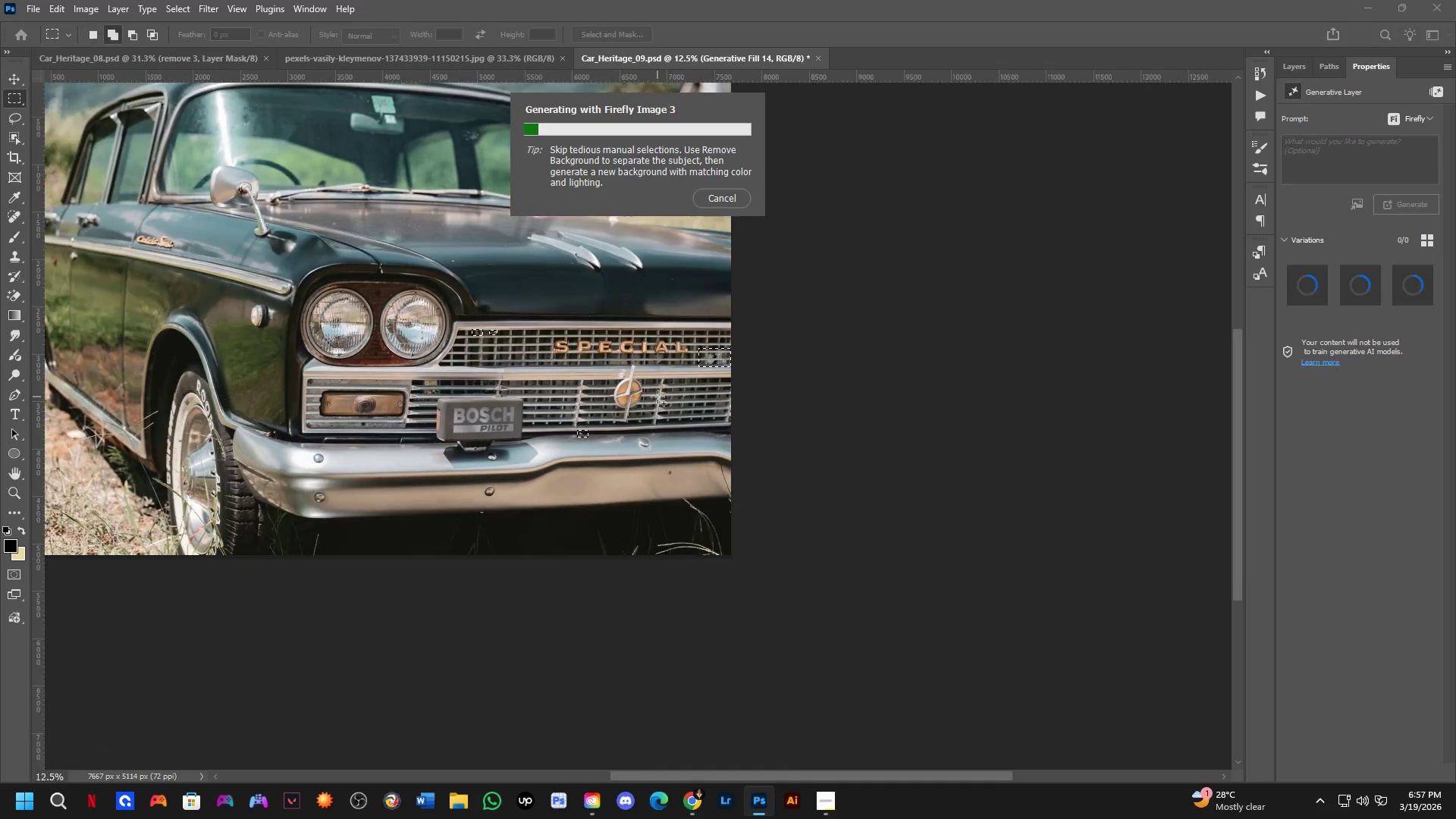 
hold_key(key=ShiftLeft, duration=0.31)
 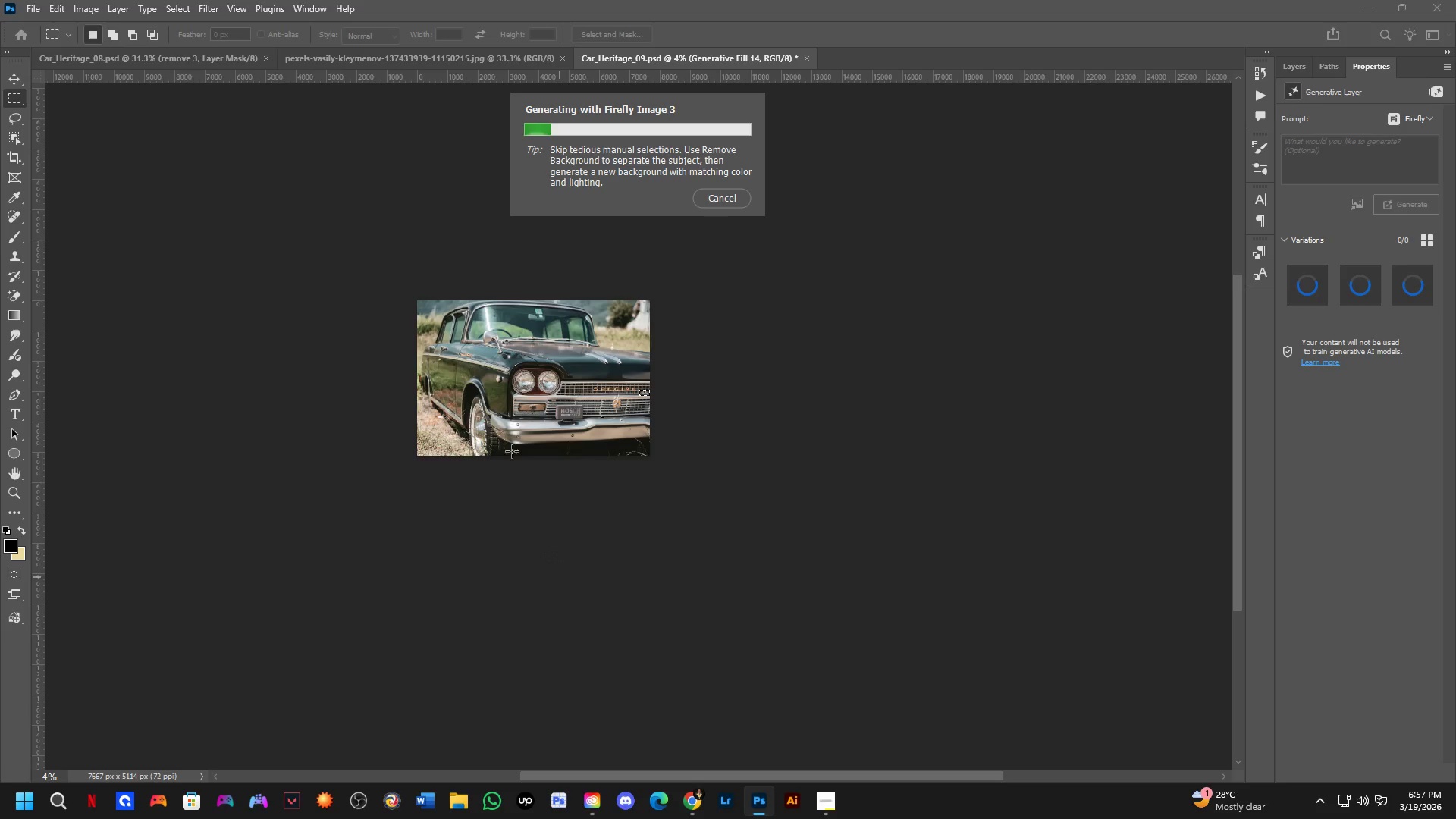 
key(Shift+ShiftLeft)
 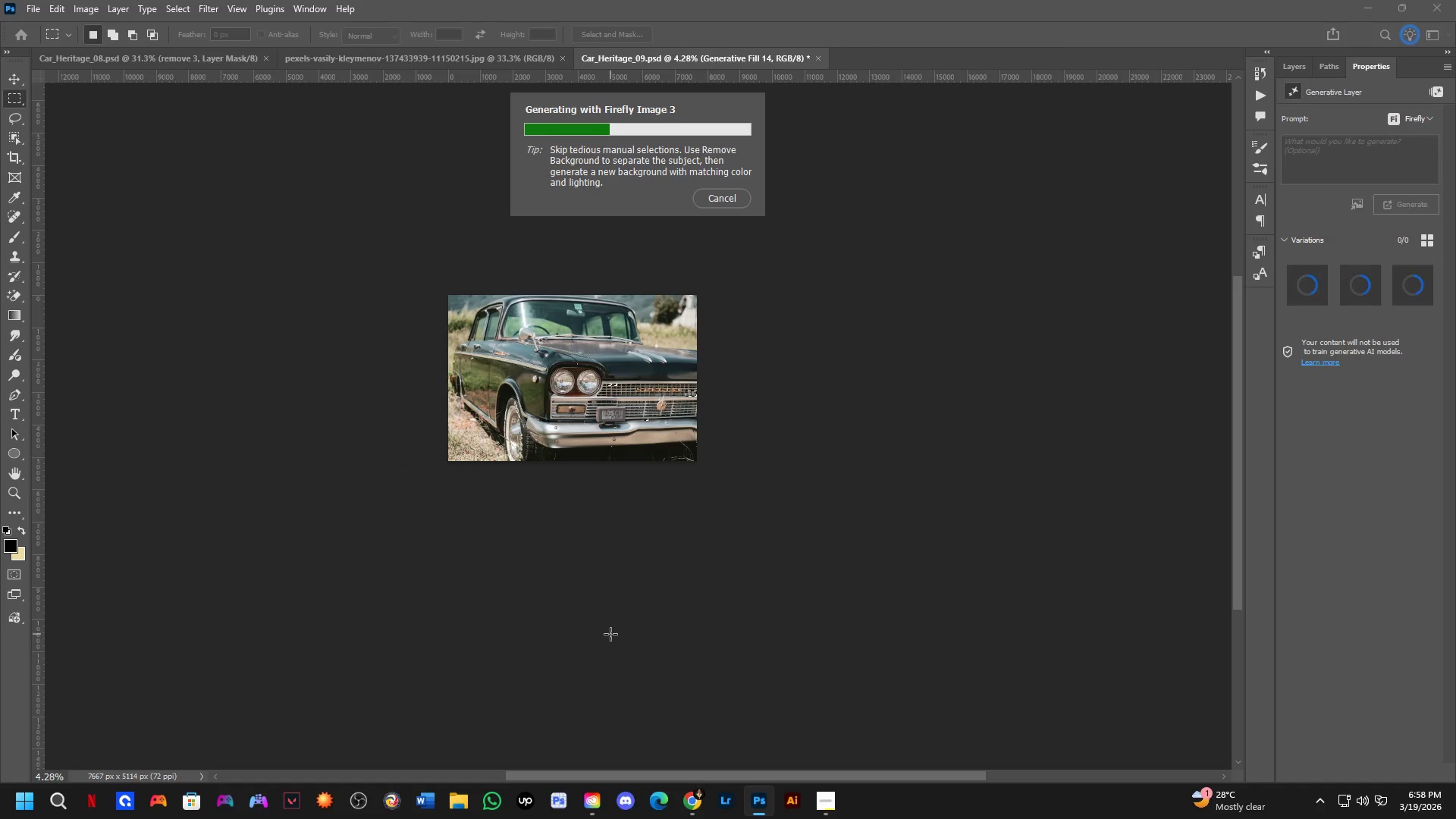 
scroll: coordinate [568, 531], scroll_direction: down, amount: 16.0
 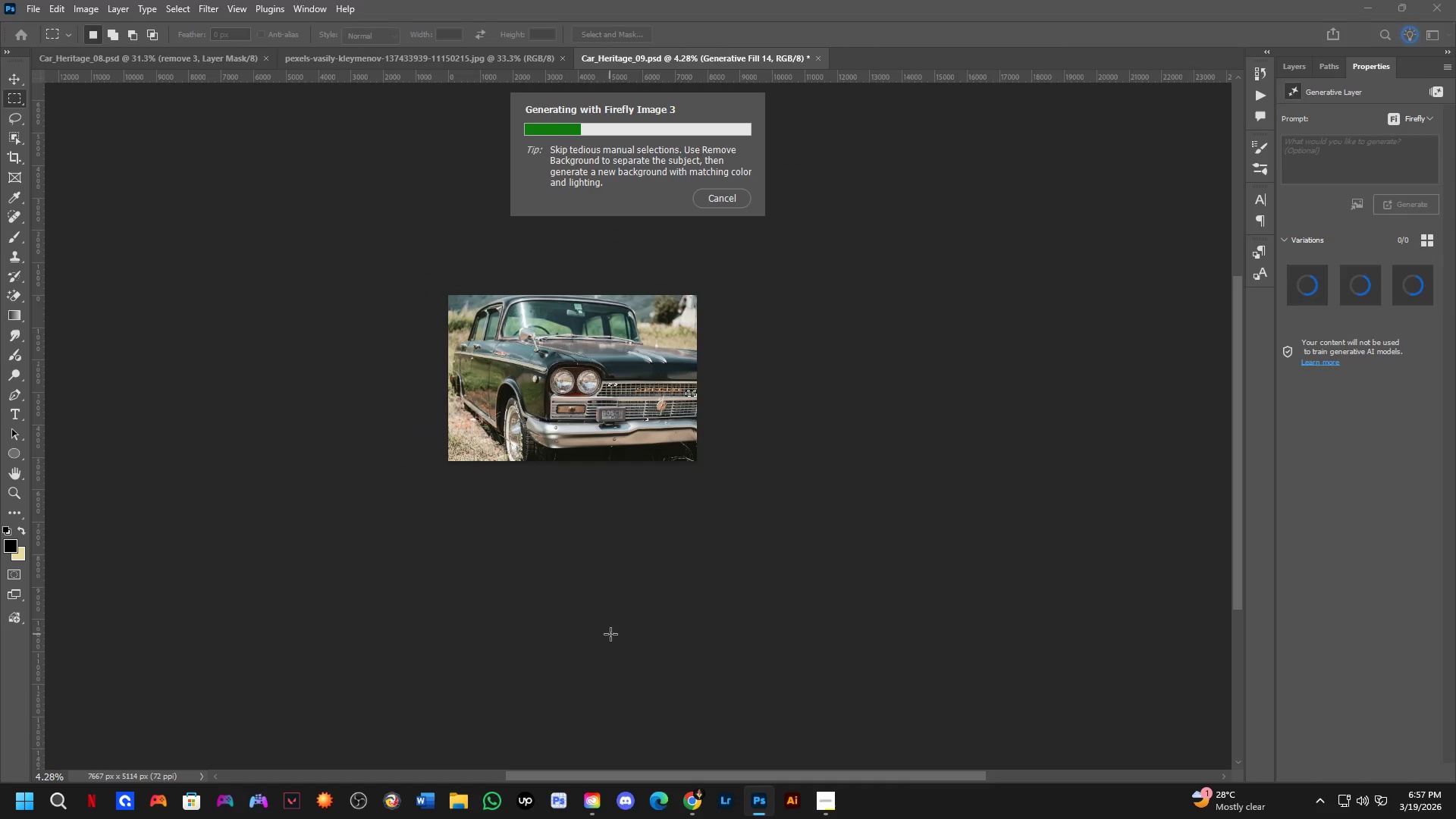 
key(Alt+Tab)